 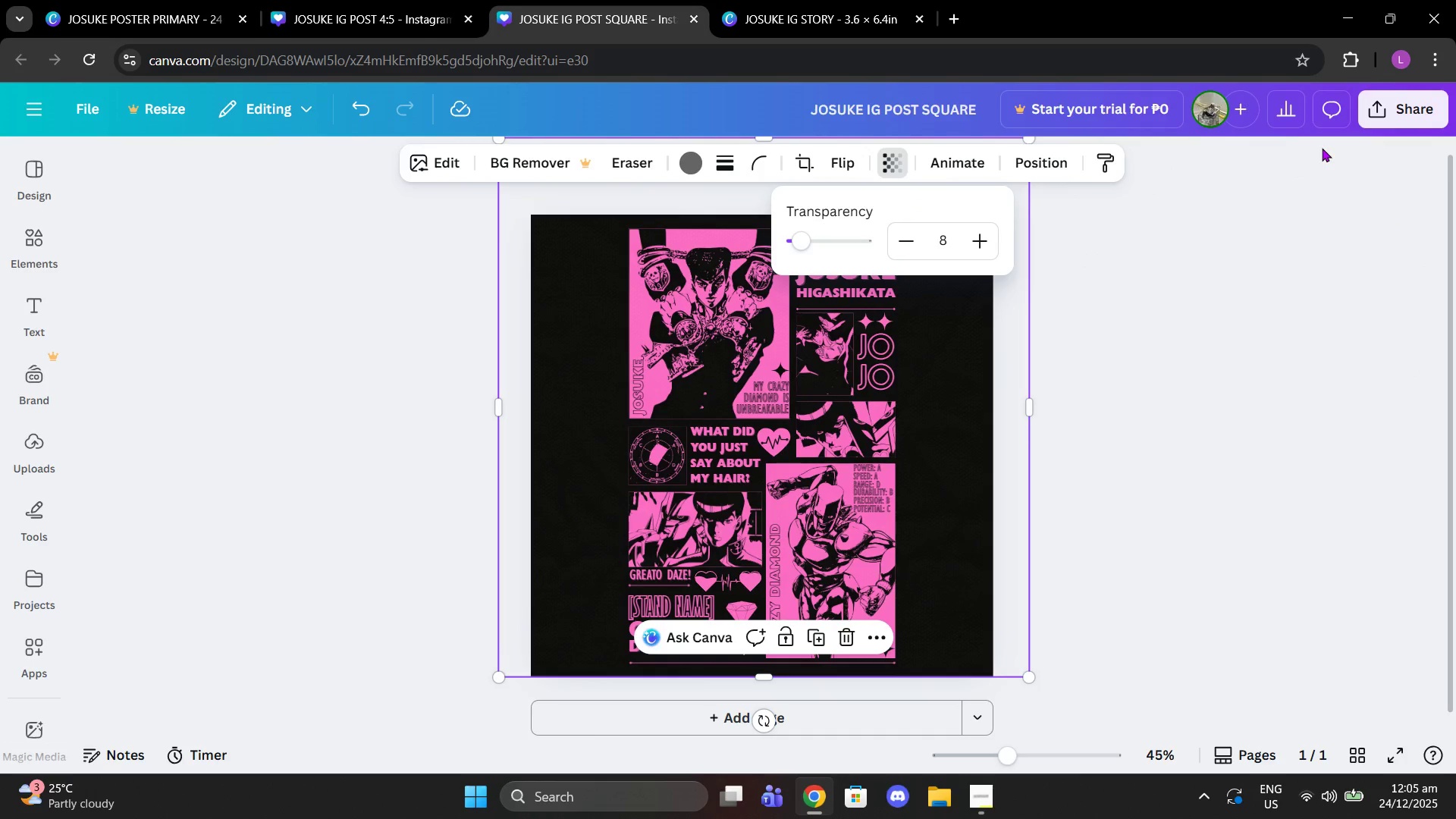 
left_click([1404, 124])
 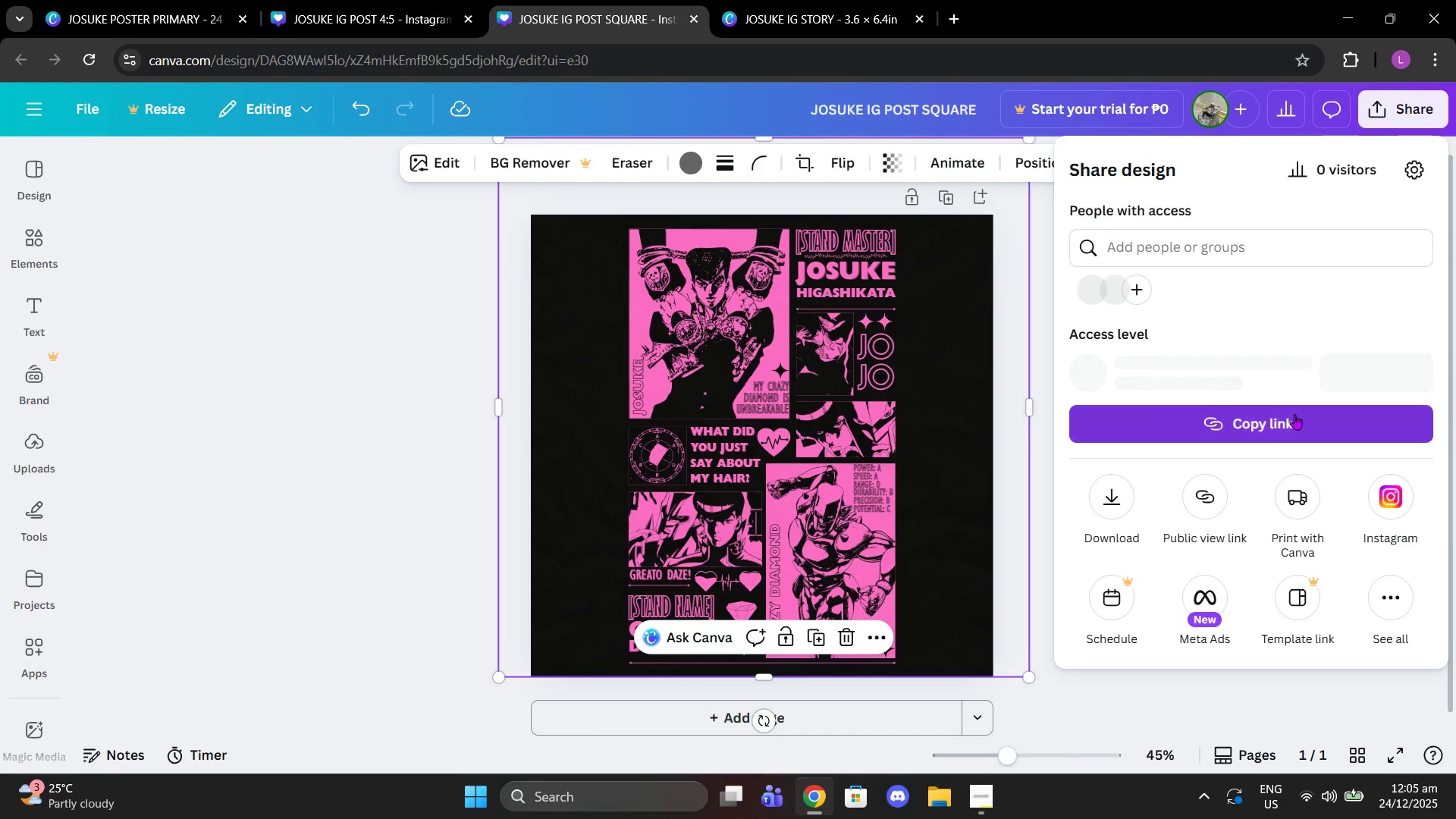 
left_click([1284, 435])
 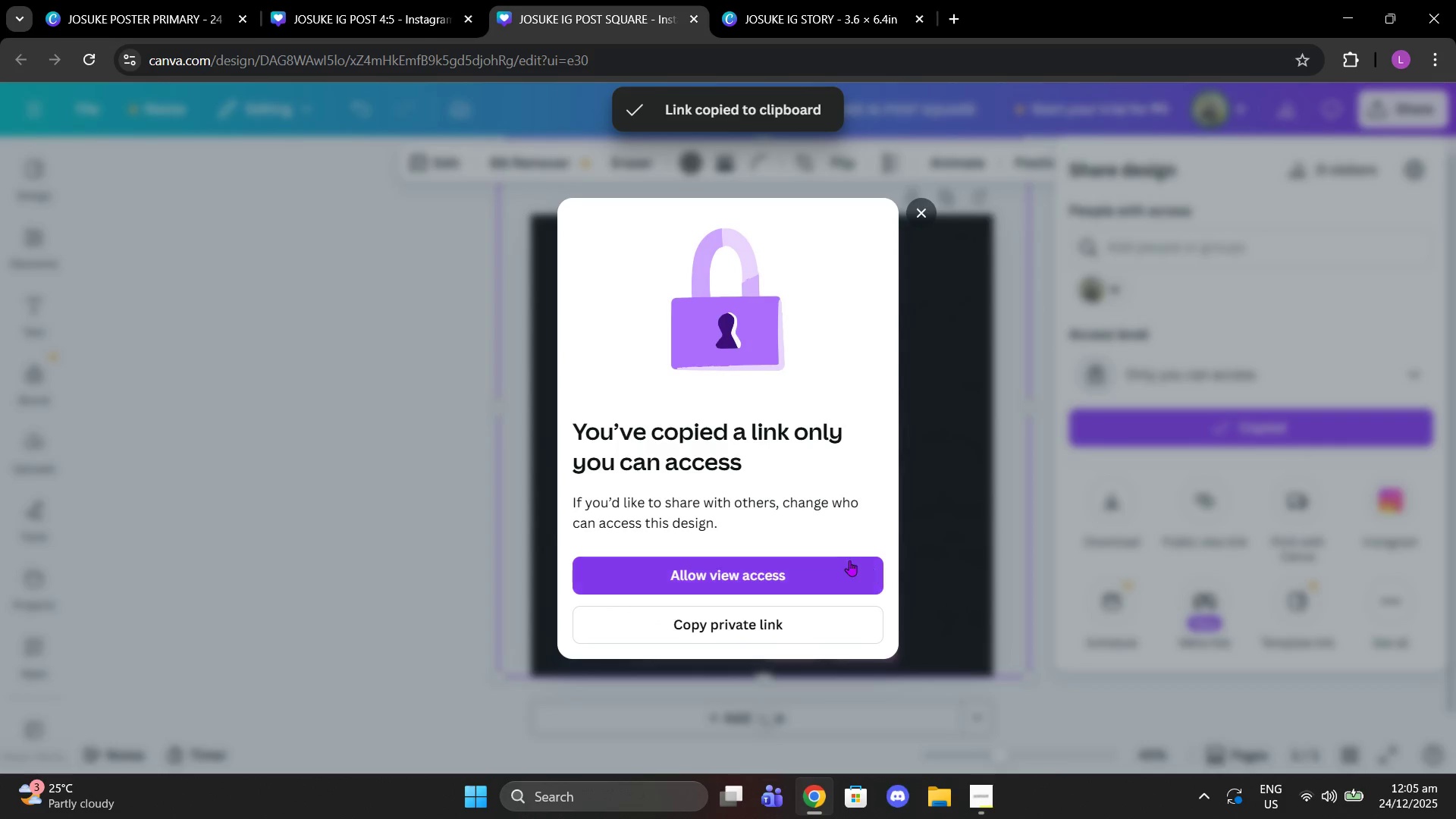 
left_click([837, 585])
 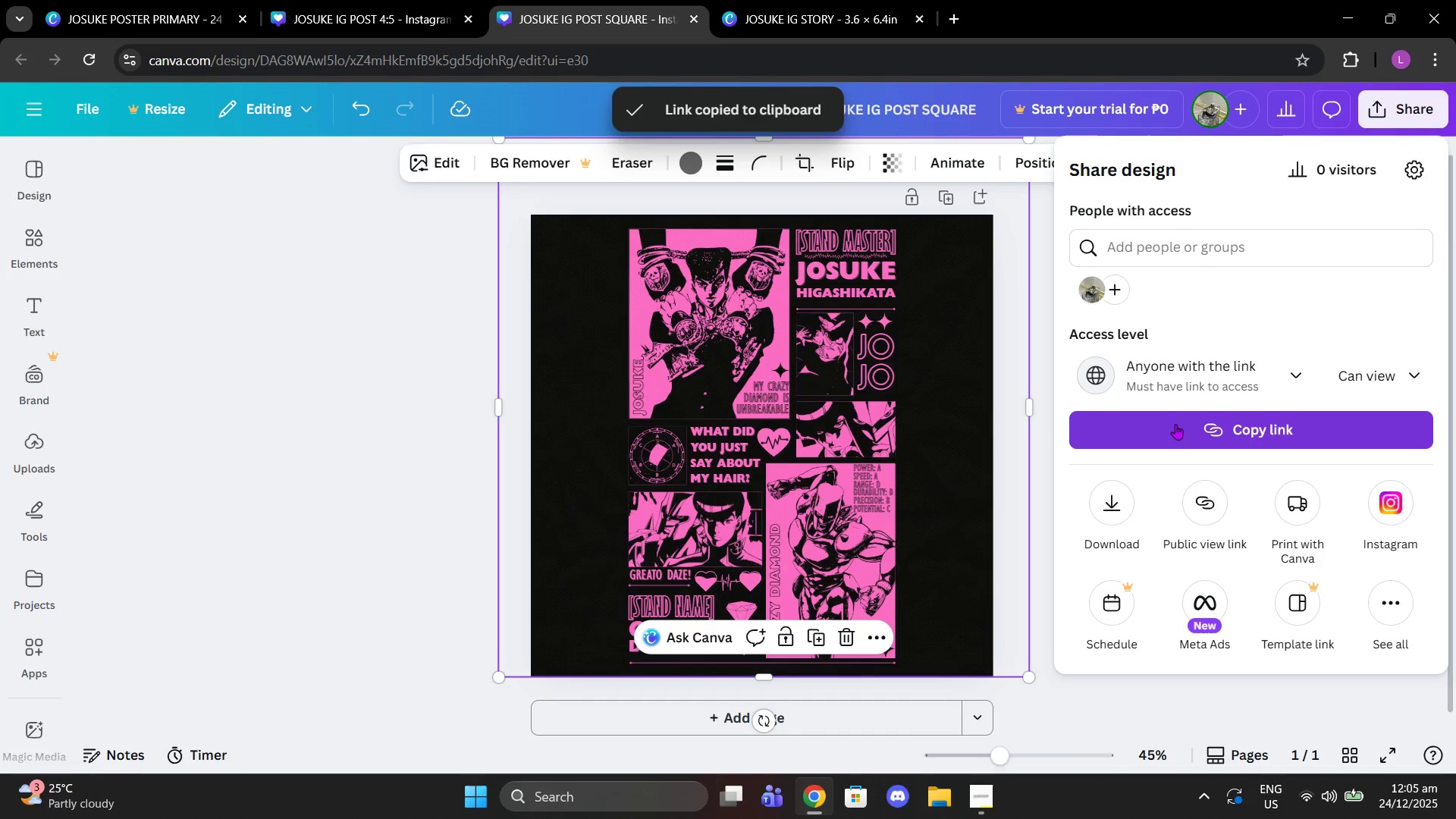 
left_click([1179, 431])
 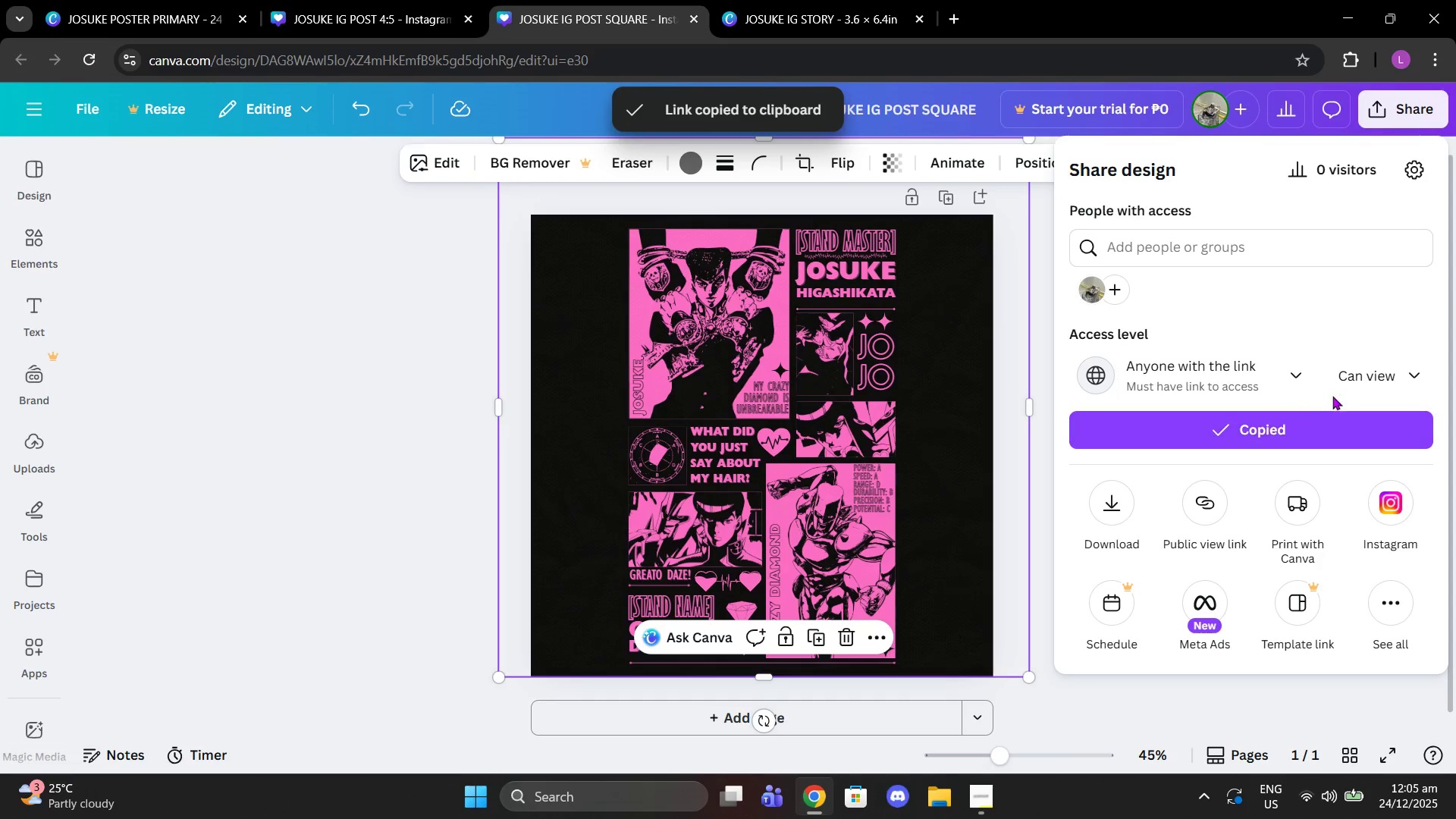 
left_click([1355, 382])
 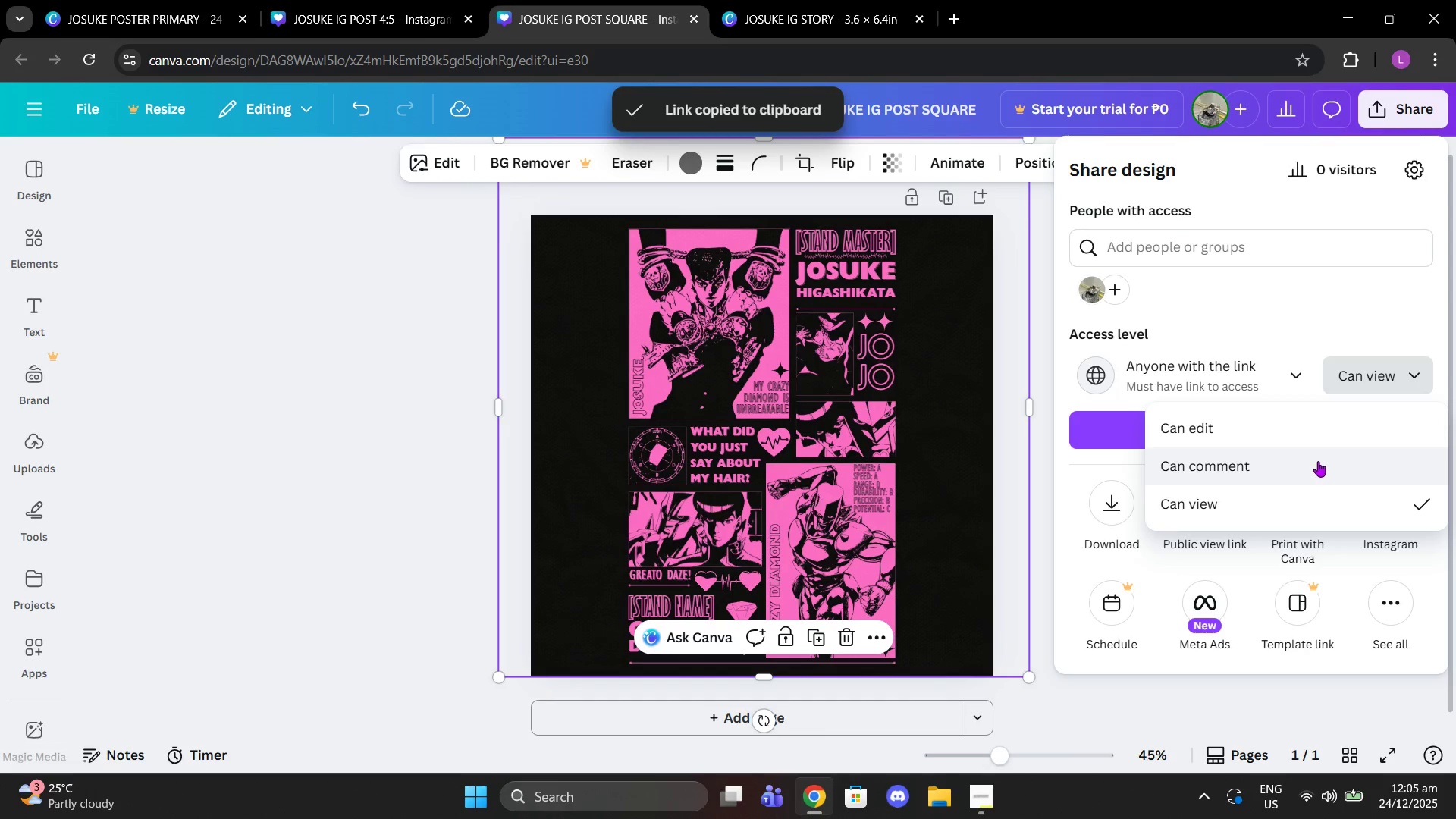 
left_click([1294, 422])
 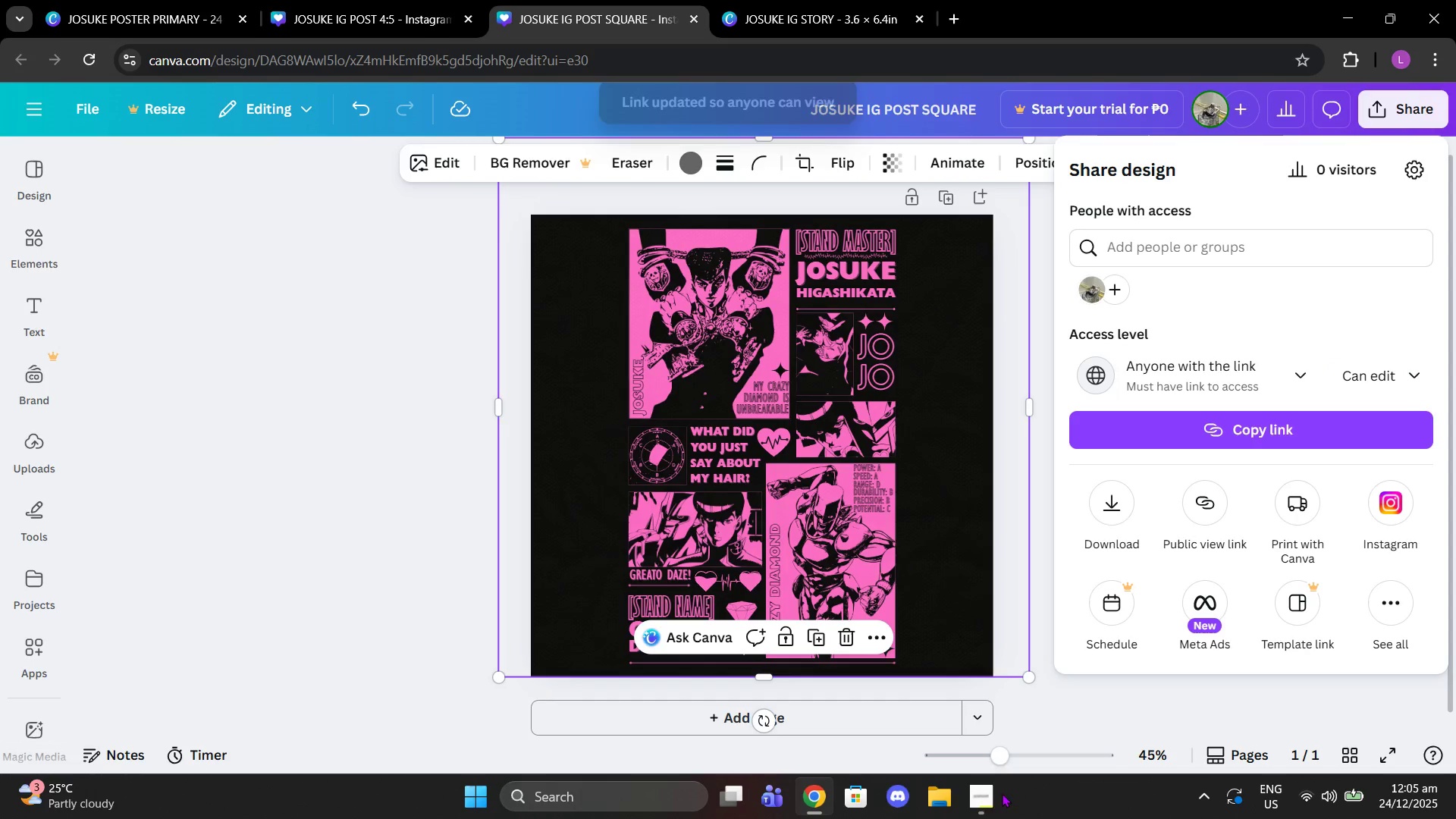 
left_click([983, 801])
 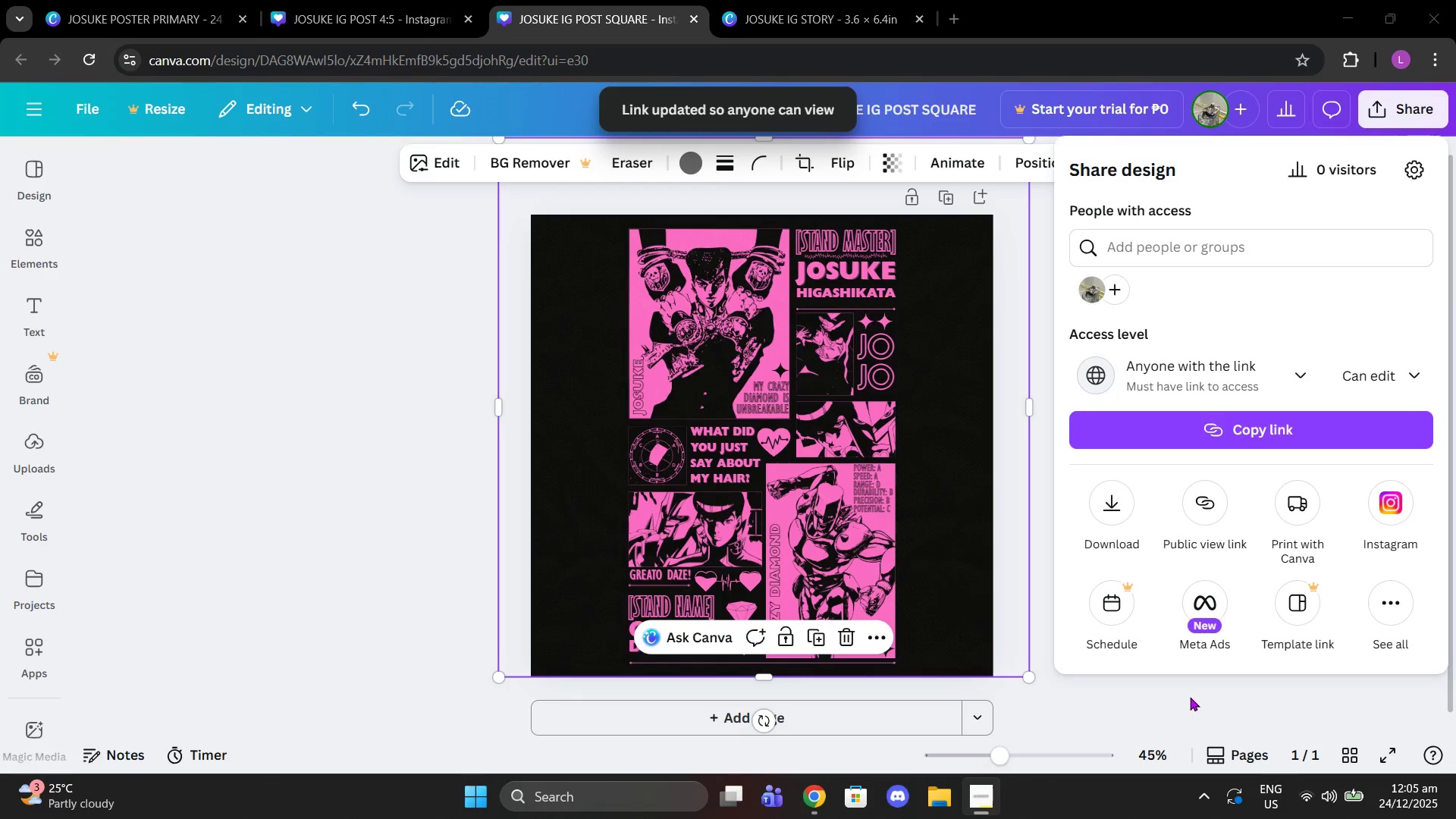 
double_click([887, 0])
 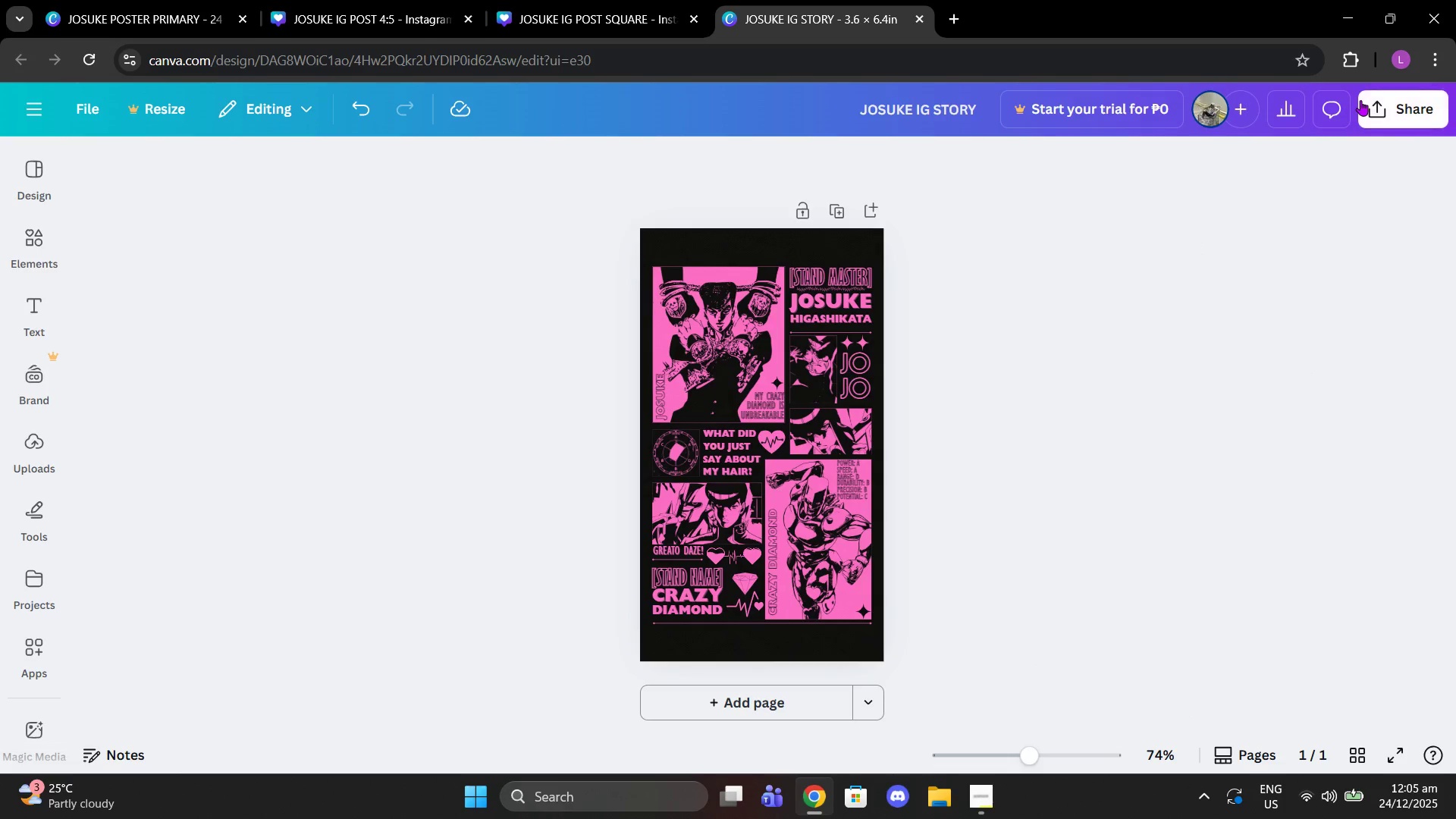 
left_click([1380, 109])
 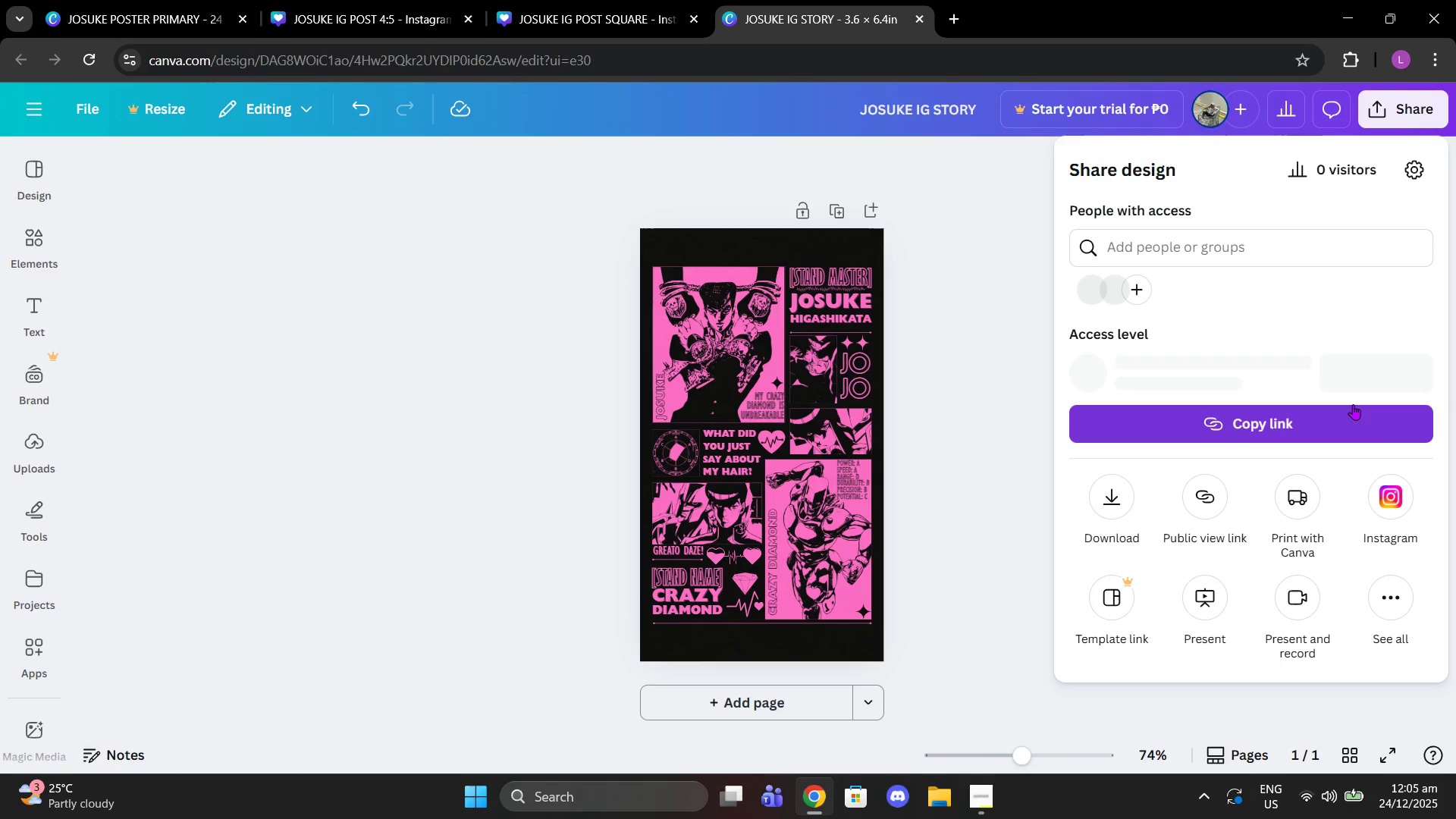 
double_click([1352, 427])
 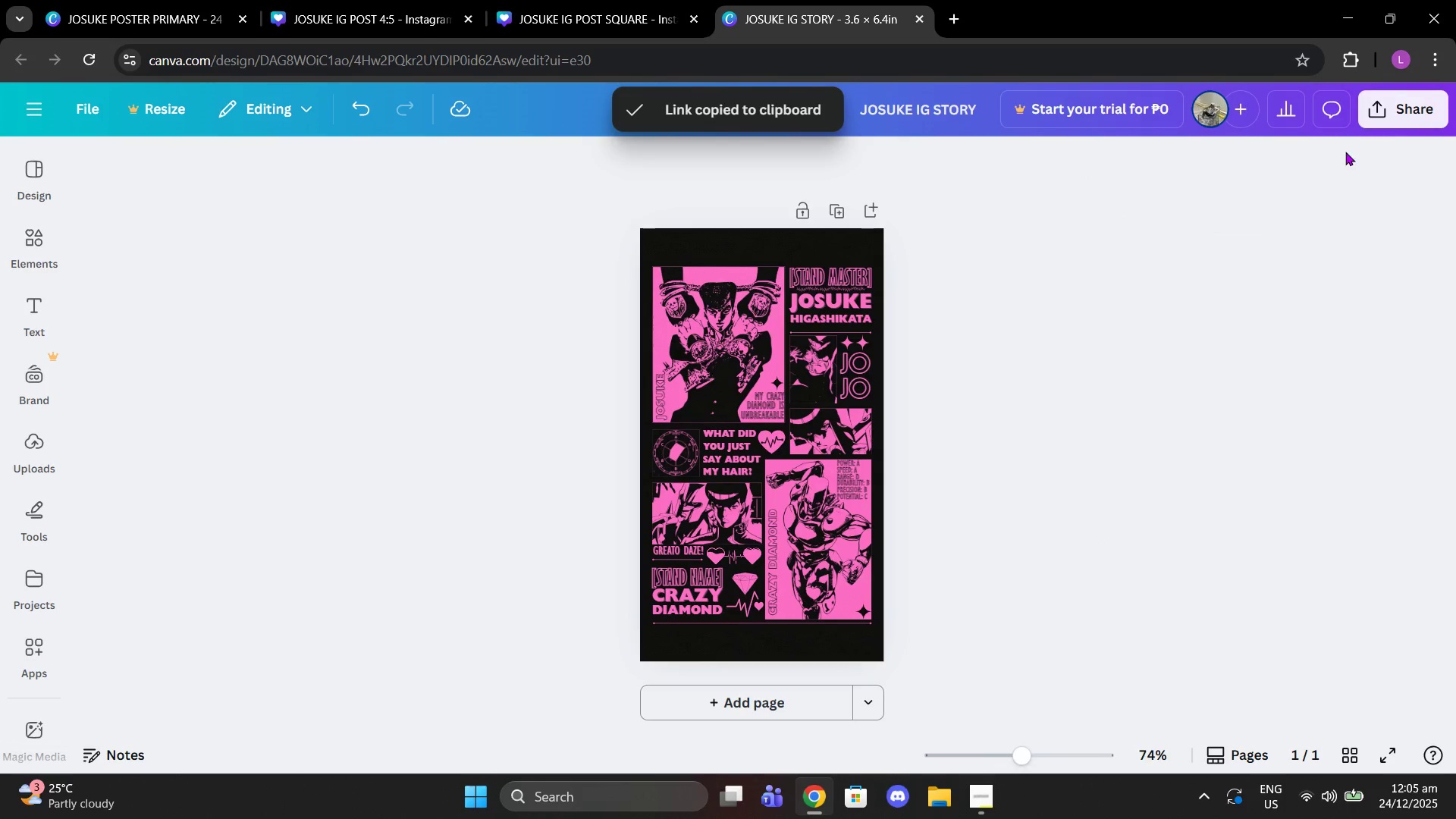 
left_click([1372, 105])
 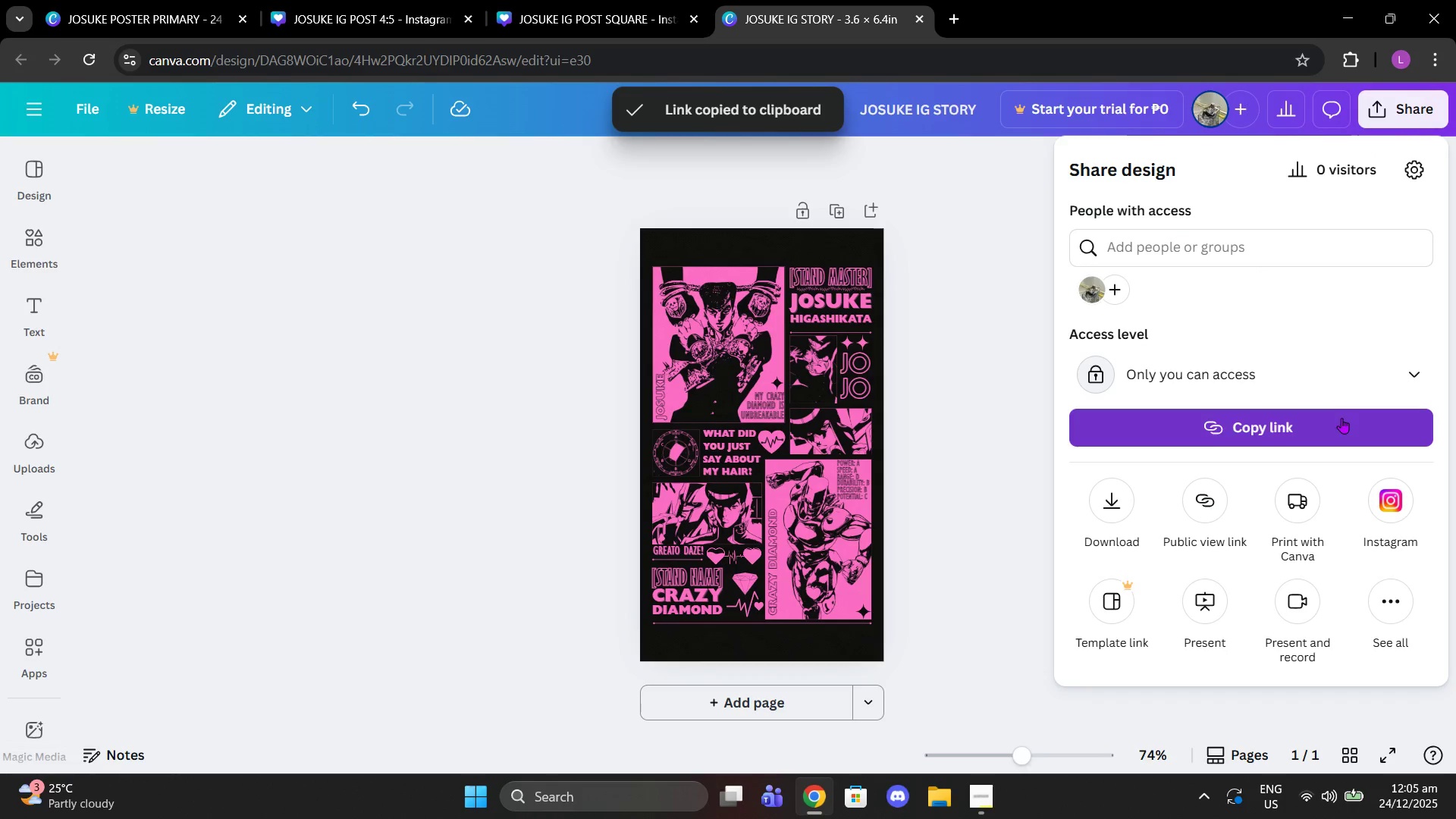 
double_click([1360, 388])
 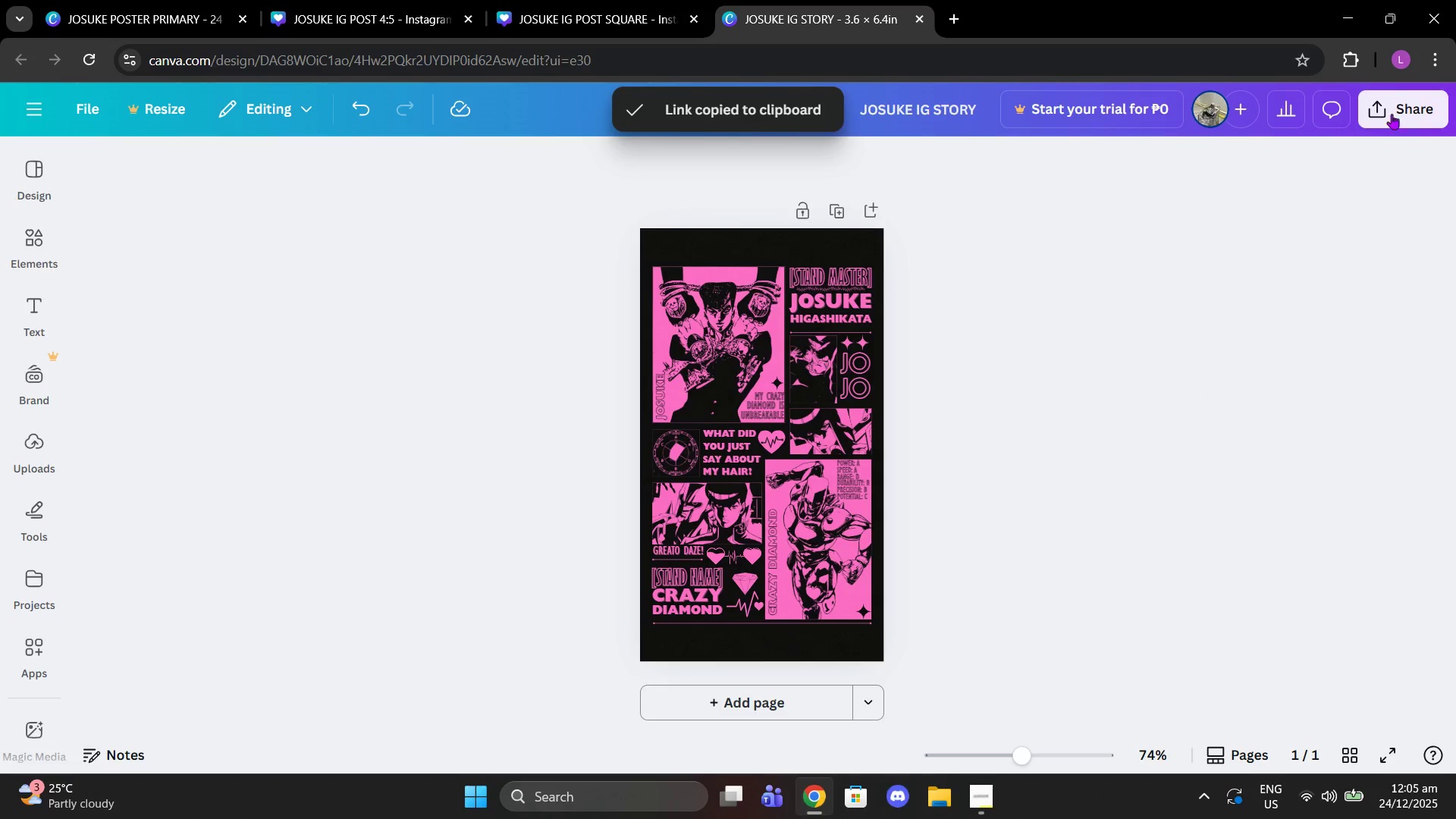 
left_click([1406, 105])
 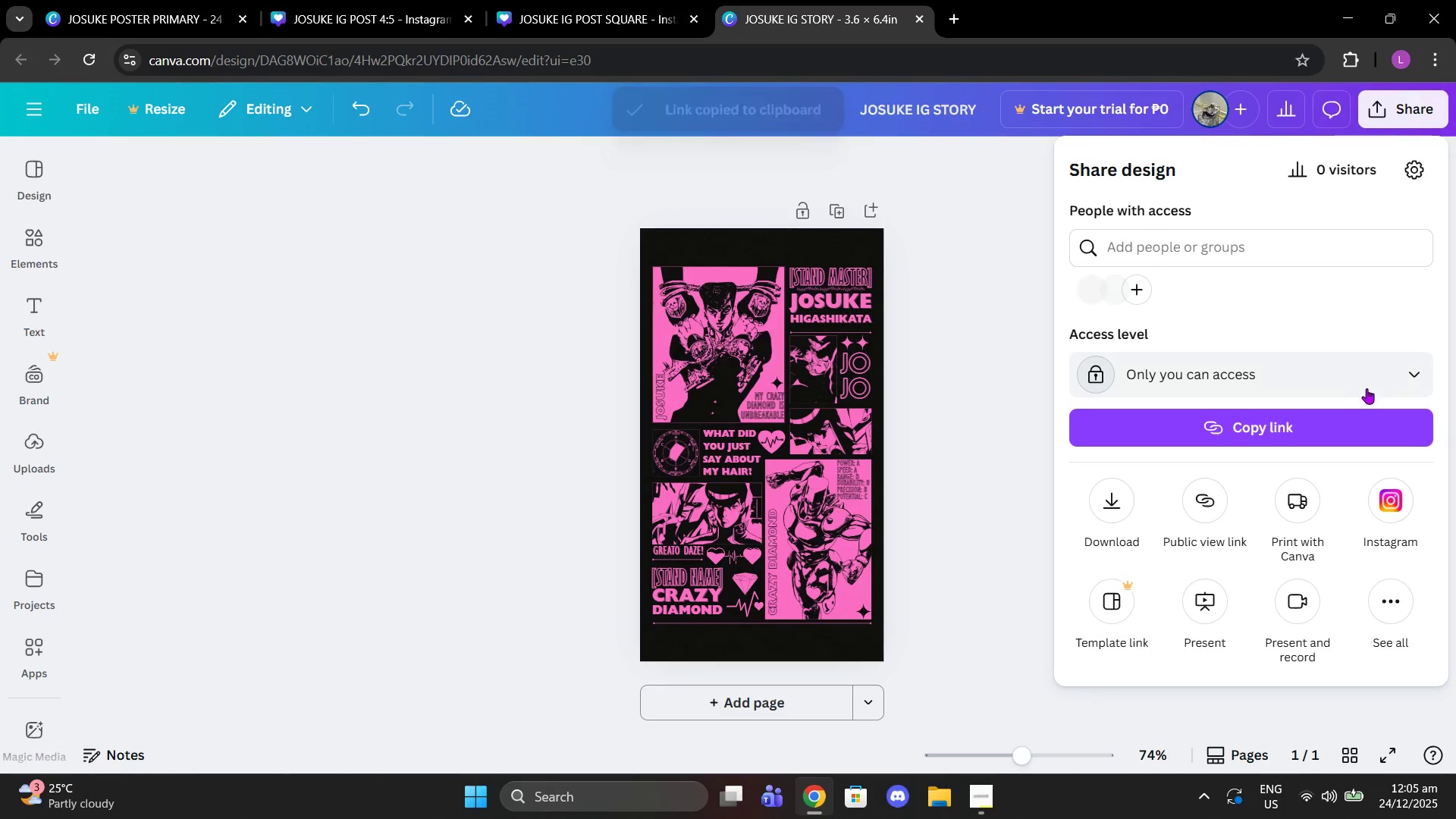 
left_click([1368, 388])
 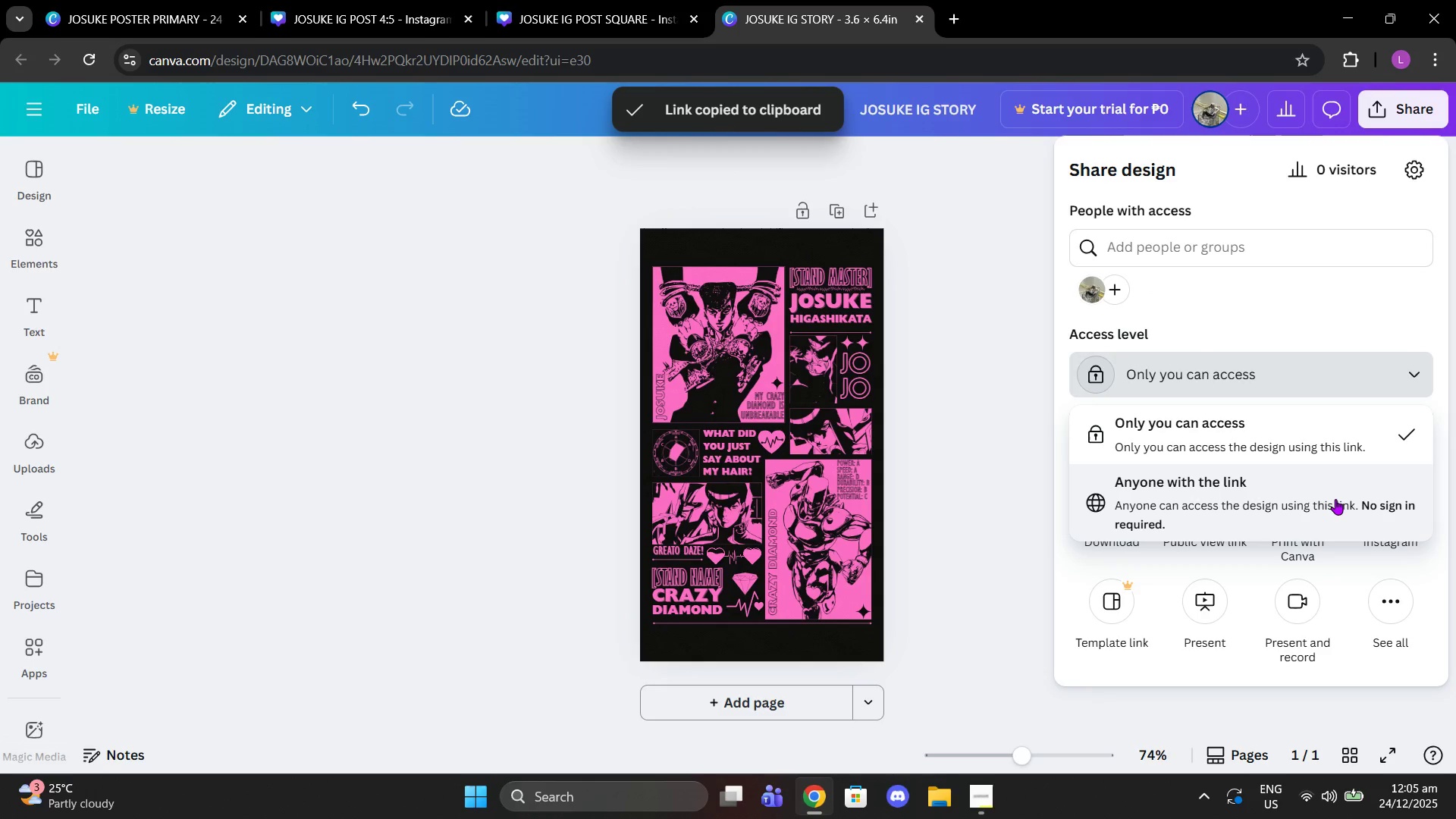 
left_click([1335, 499])
 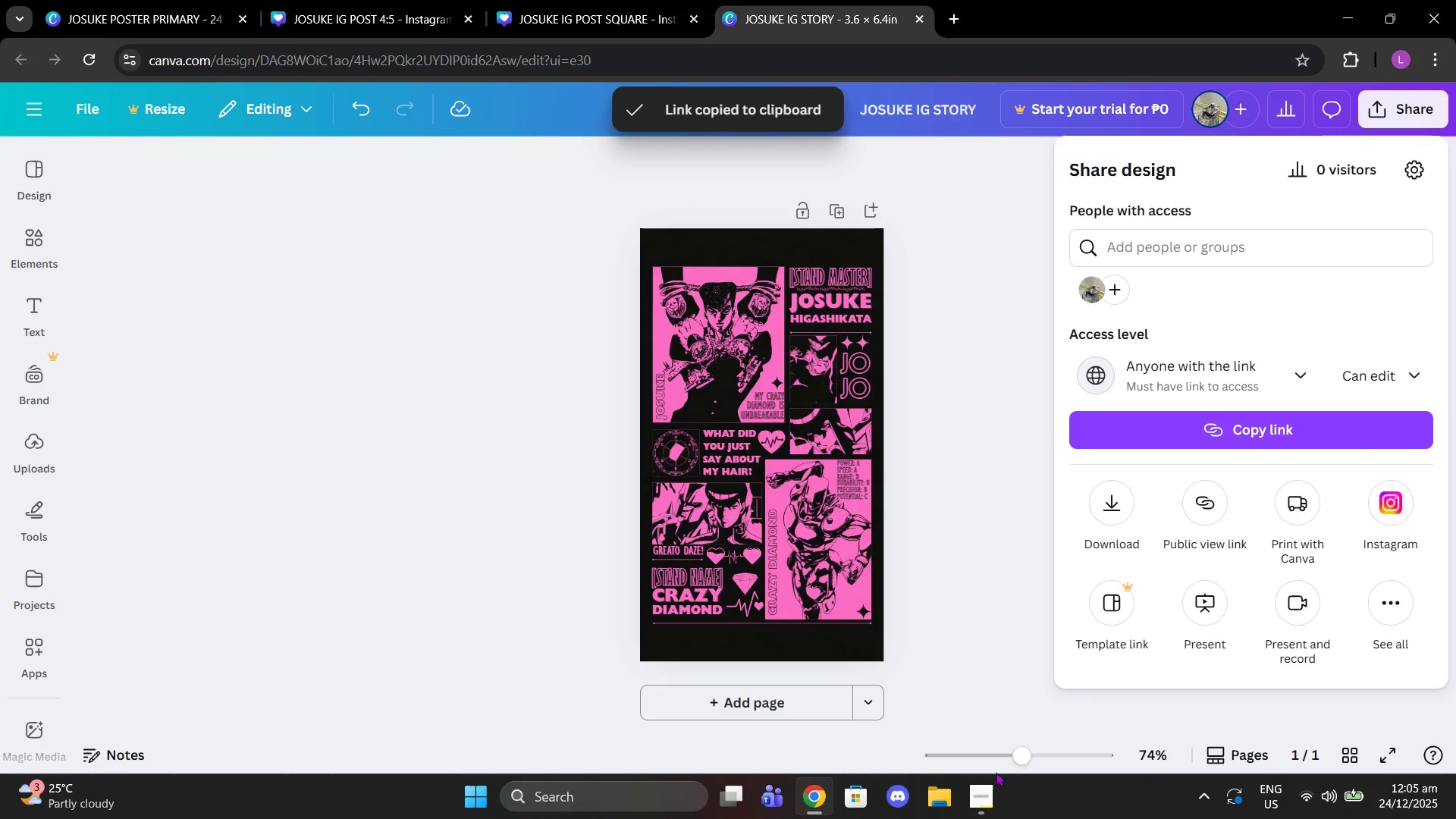 
left_click([990, 796])